 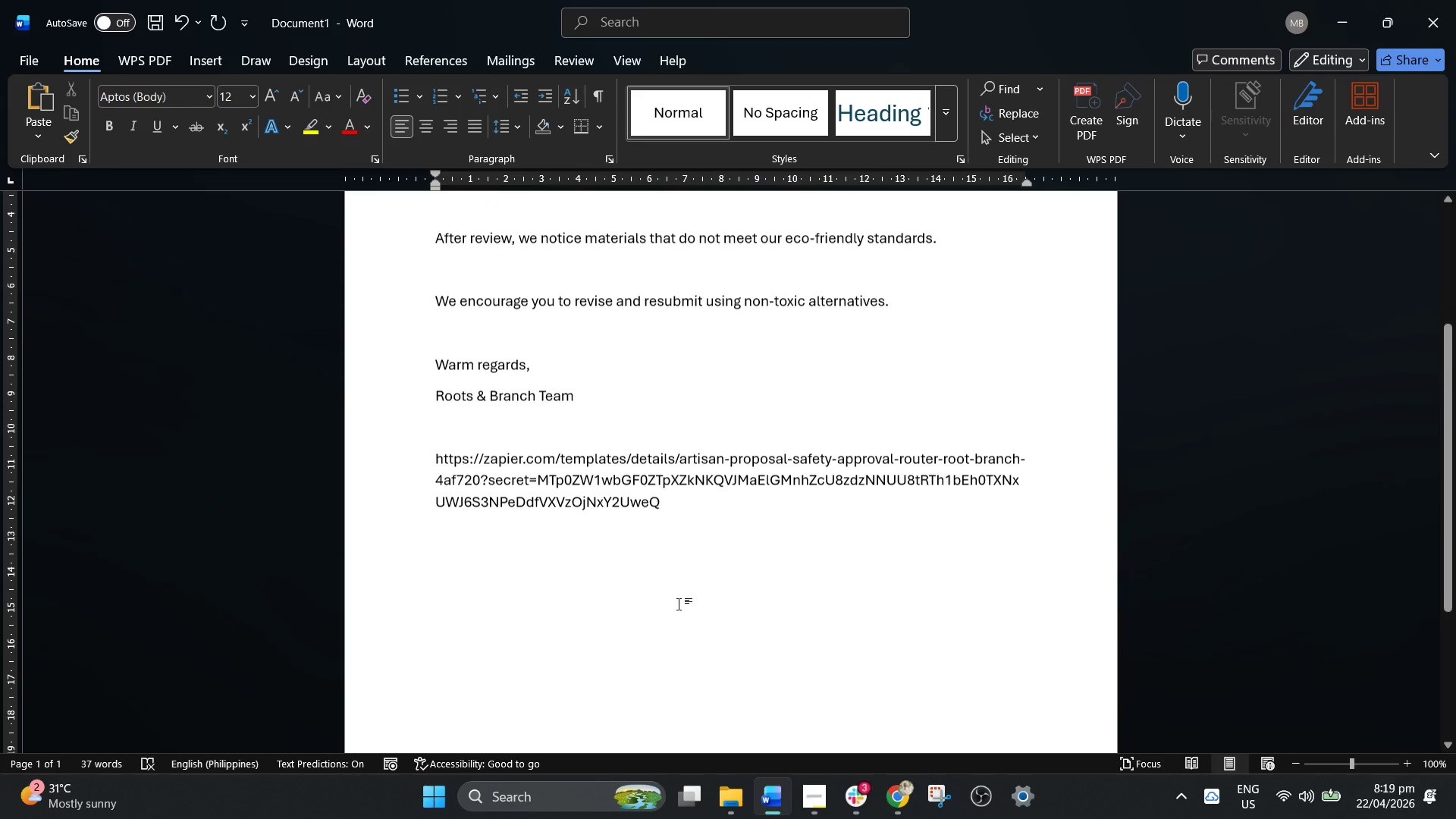 
left_click([723, 549])
 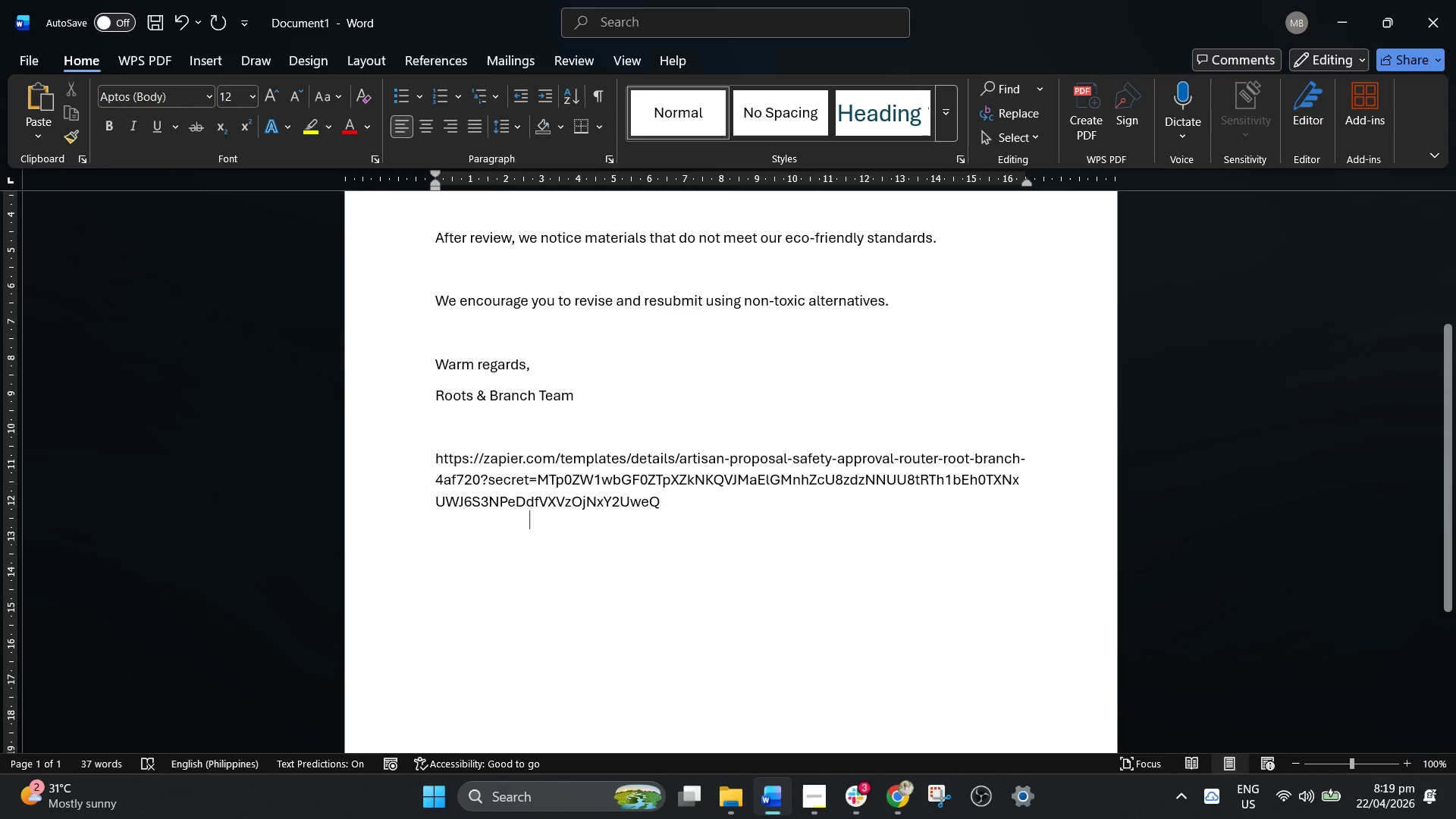 
hold_key(key=Enter, duration=0.81)
 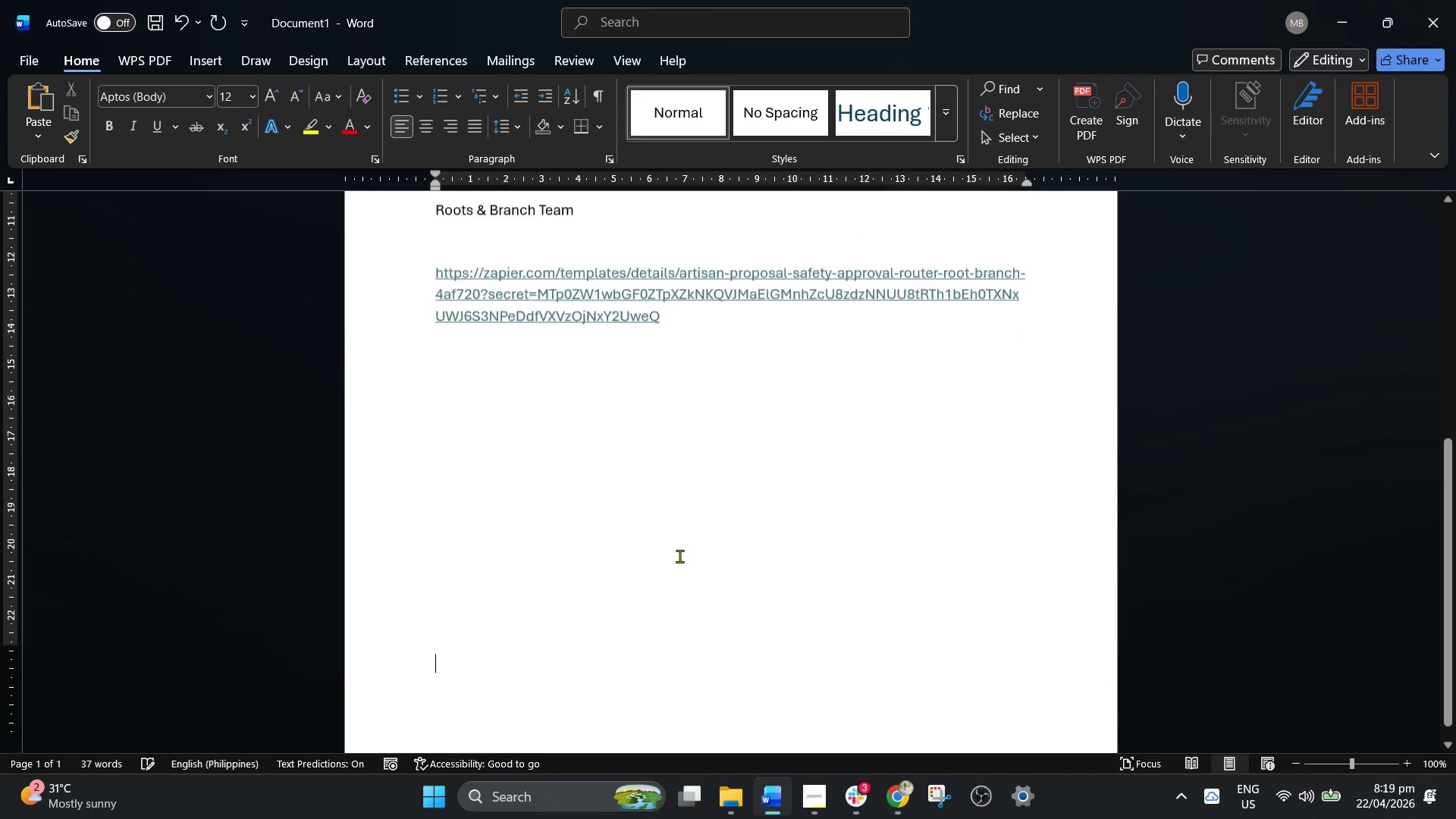 
scroll: coordinate [679, 557], scroll_direction: down, amount: 4.0
 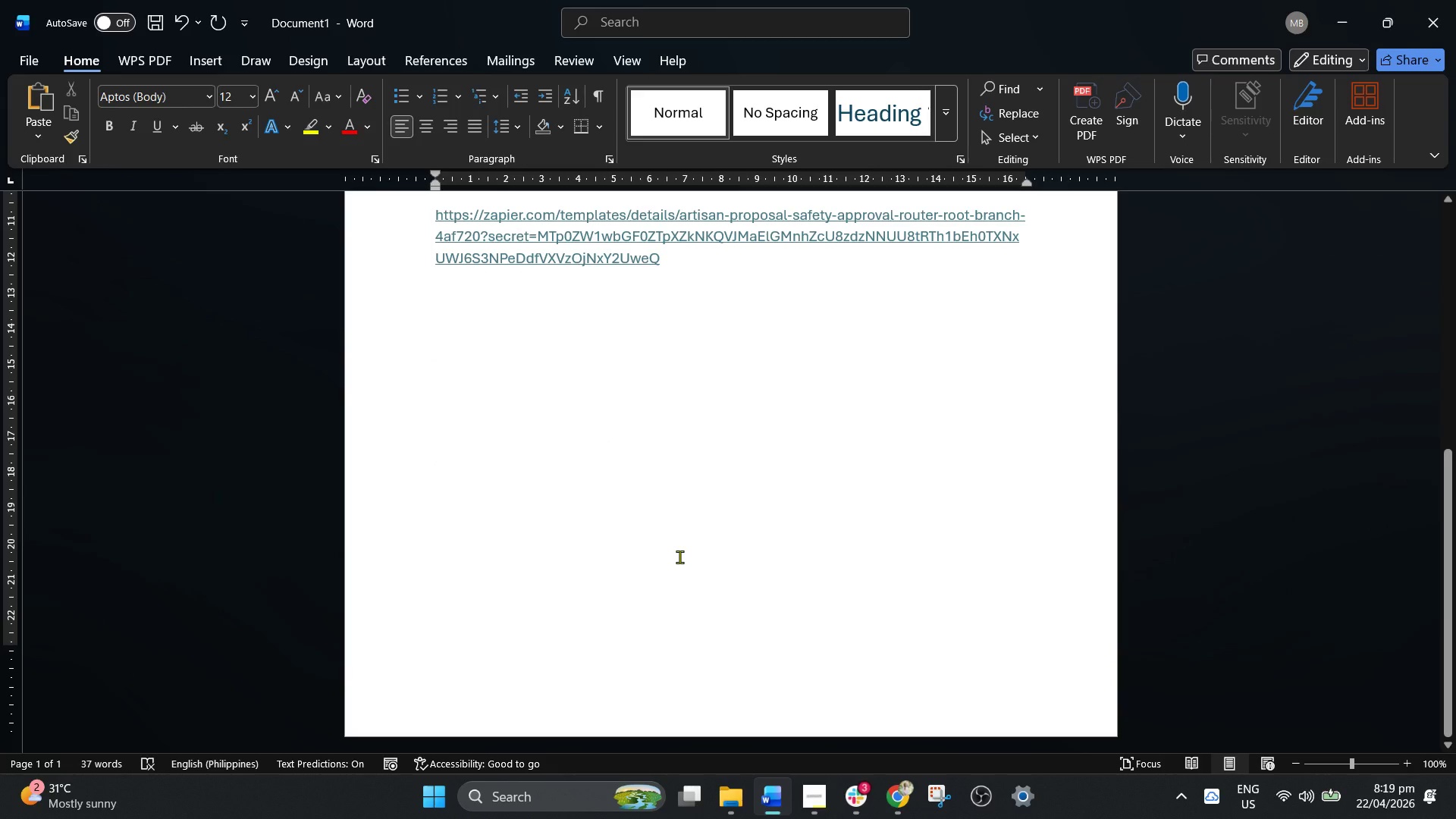 
hold_key(key=ControlLeft, duration=0.33)
 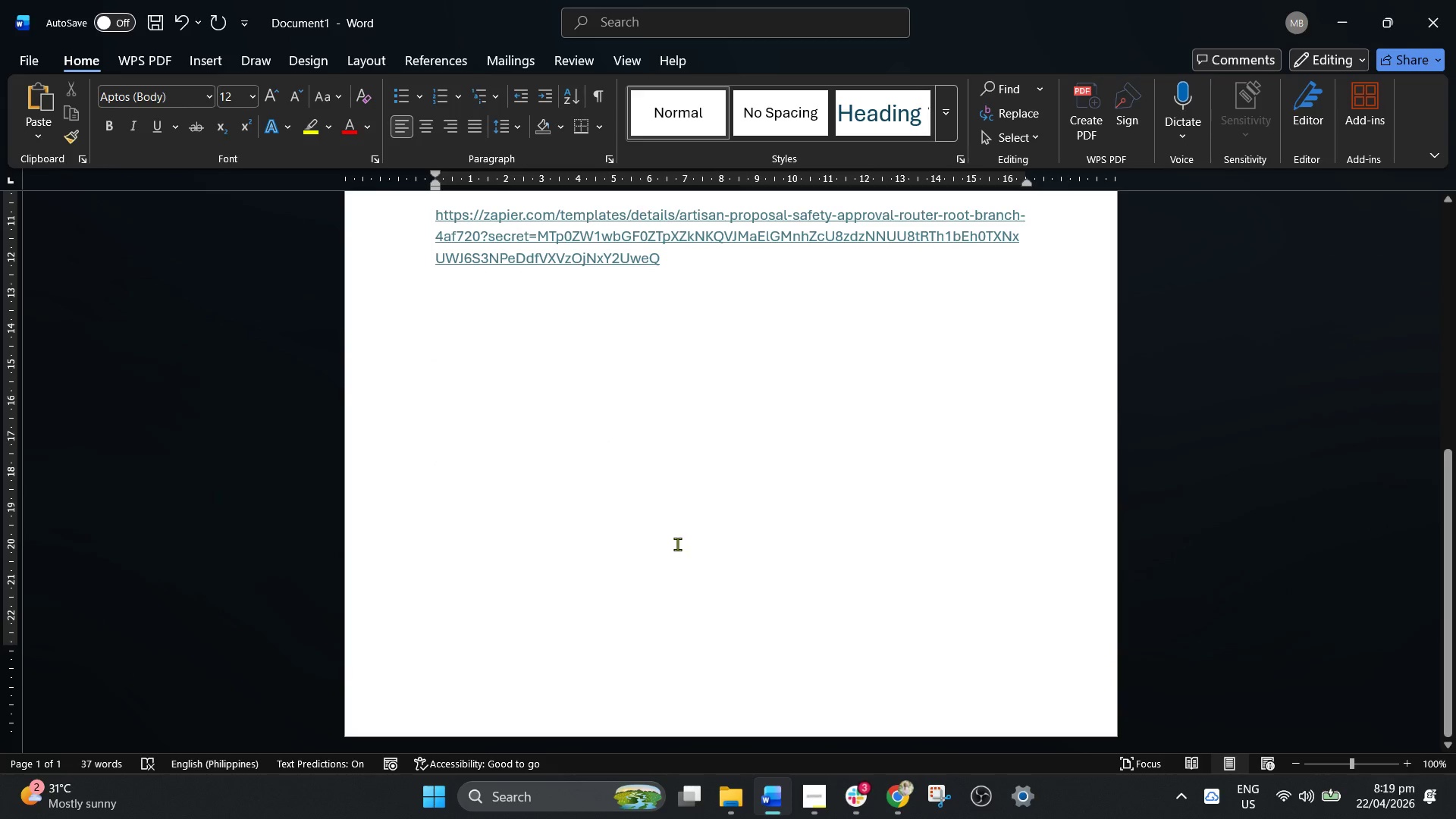 
left_click([654, 500])
 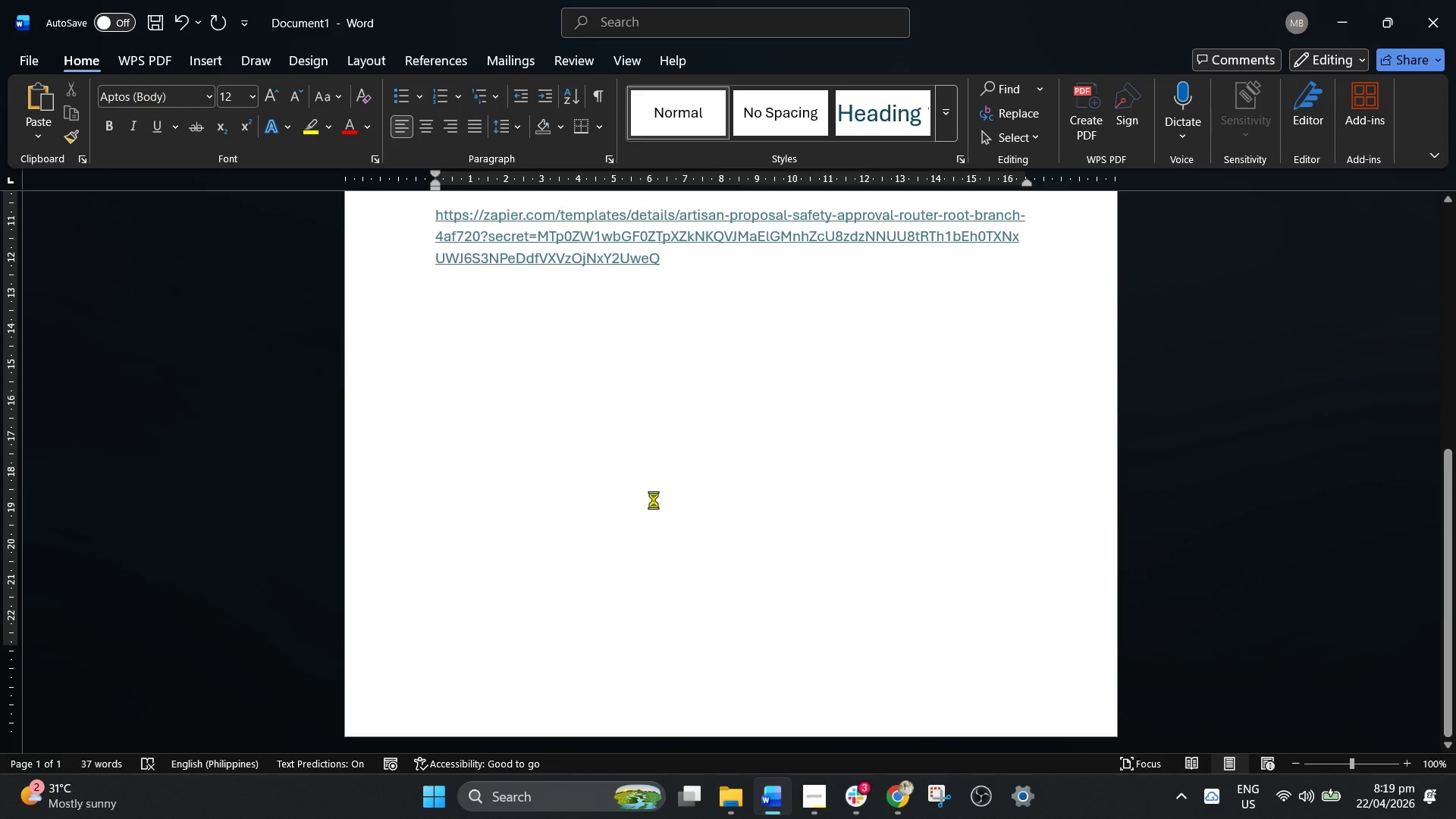 
key(Control+V)
 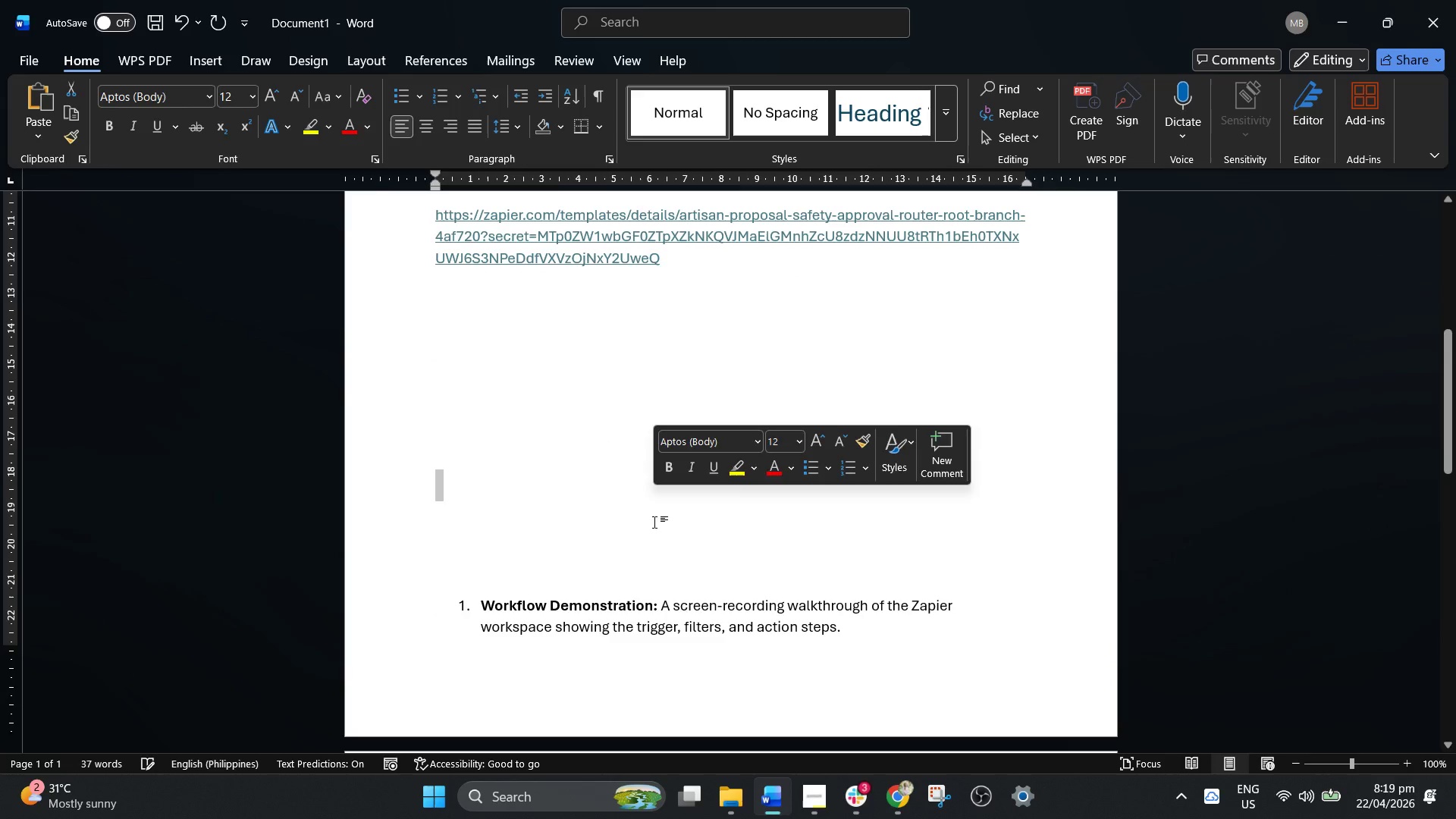 
left_click([637, 429])
 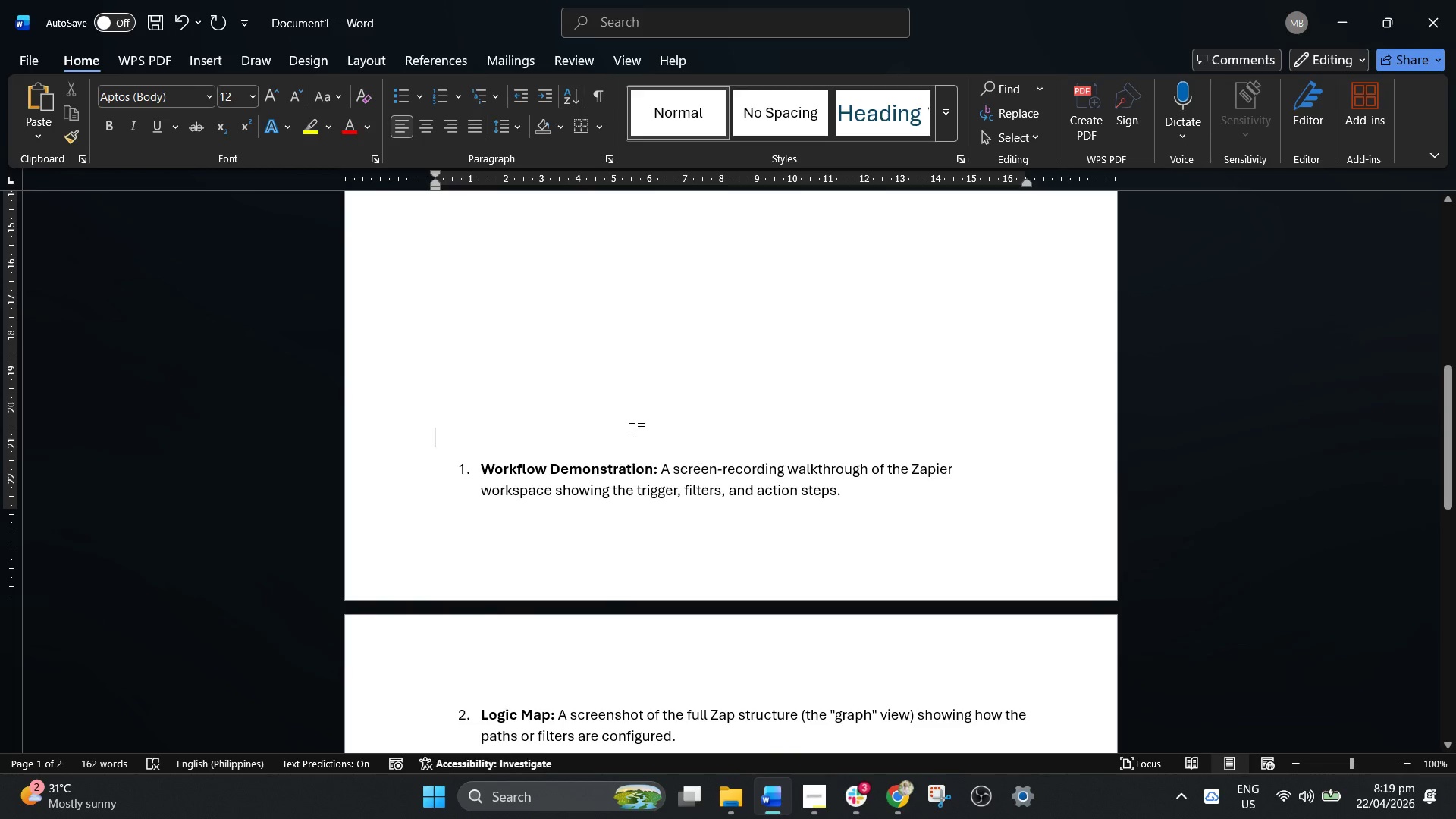 
scroll: coordinate [651, 526], scroll_direction: down, amount: 3.0
 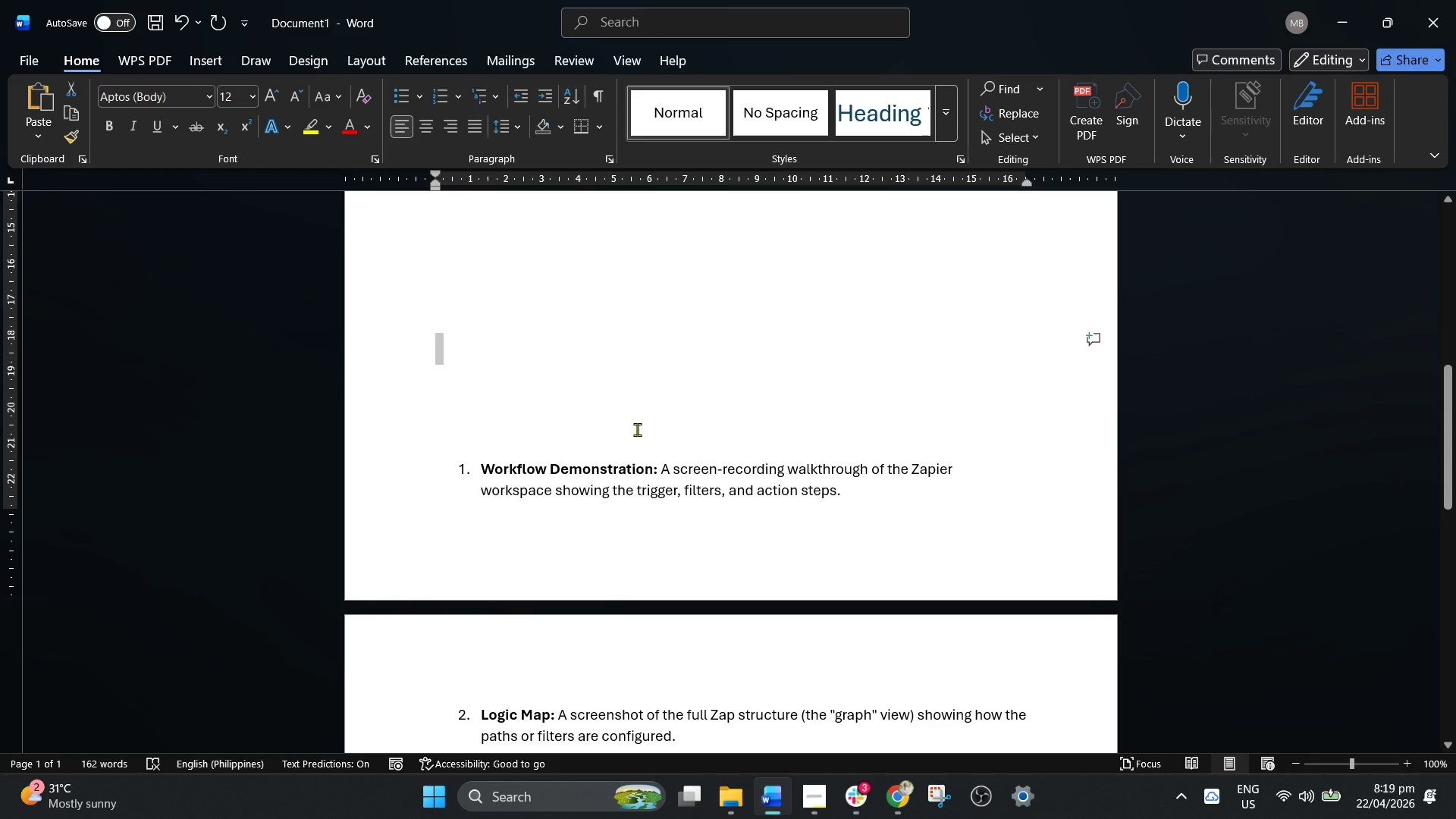 
key(Enter)
 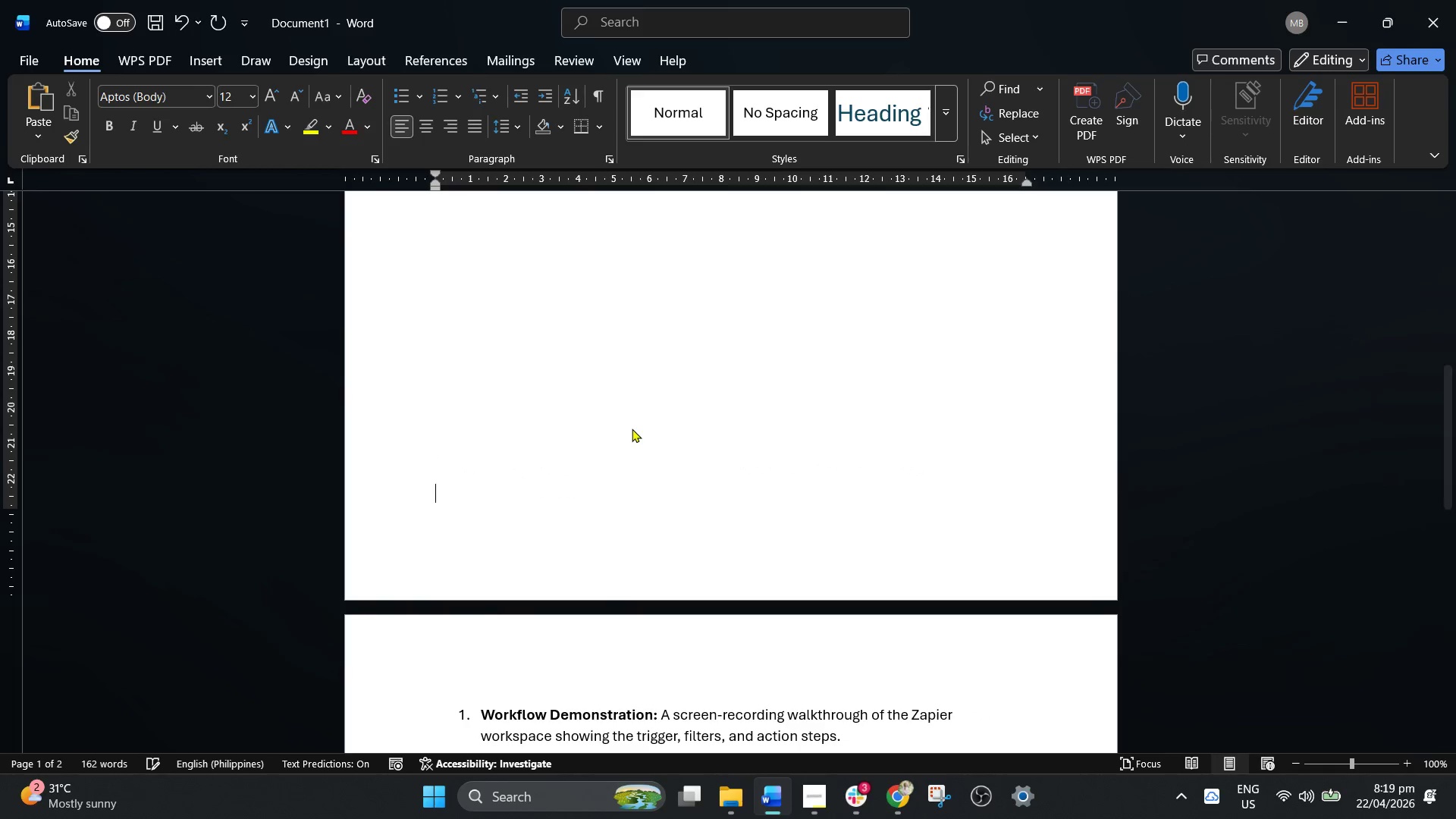 
key(Enter)
 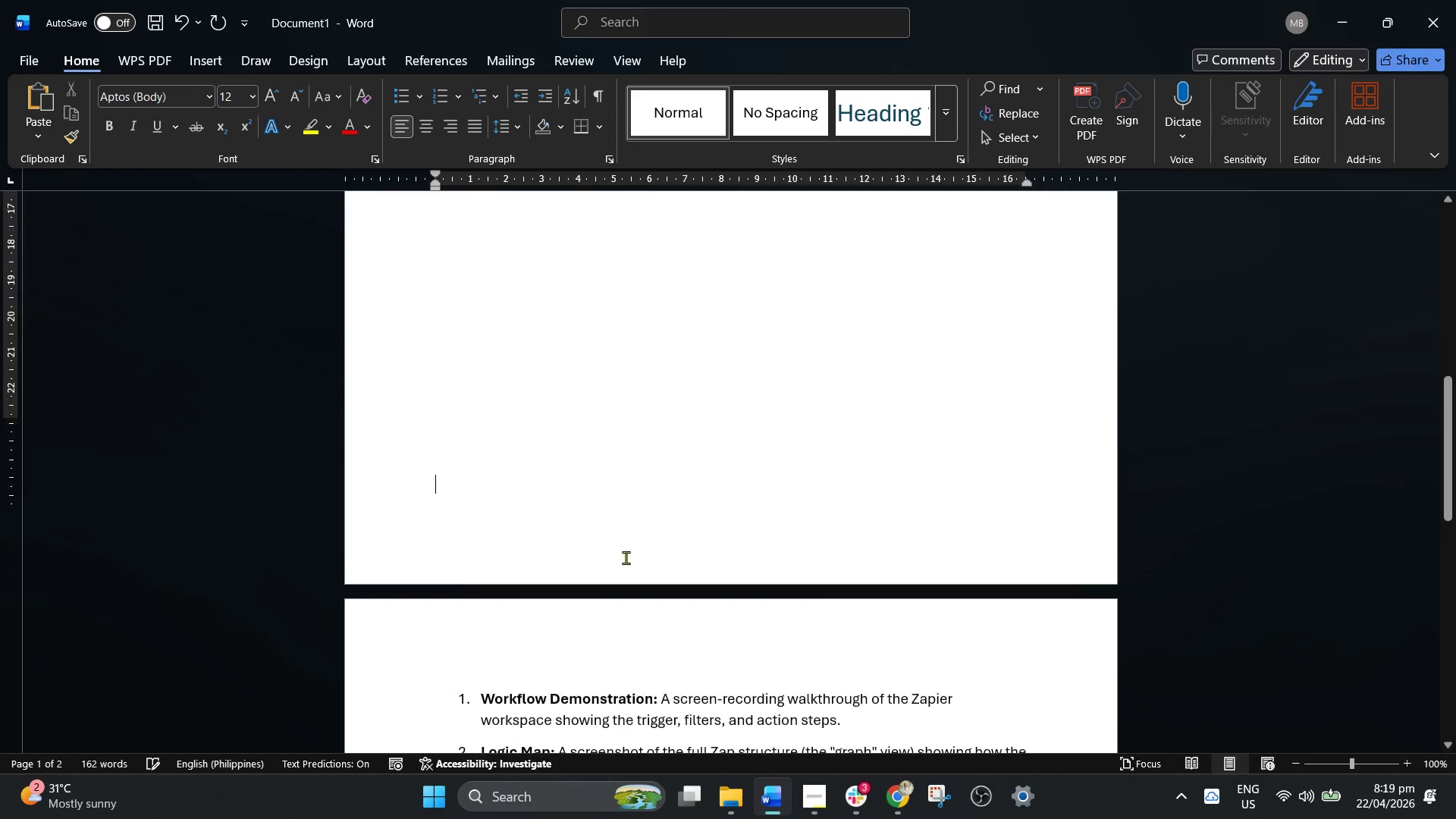 
scroll: coordinate [795, 444], scroll_direction: down, amount: 9.0
 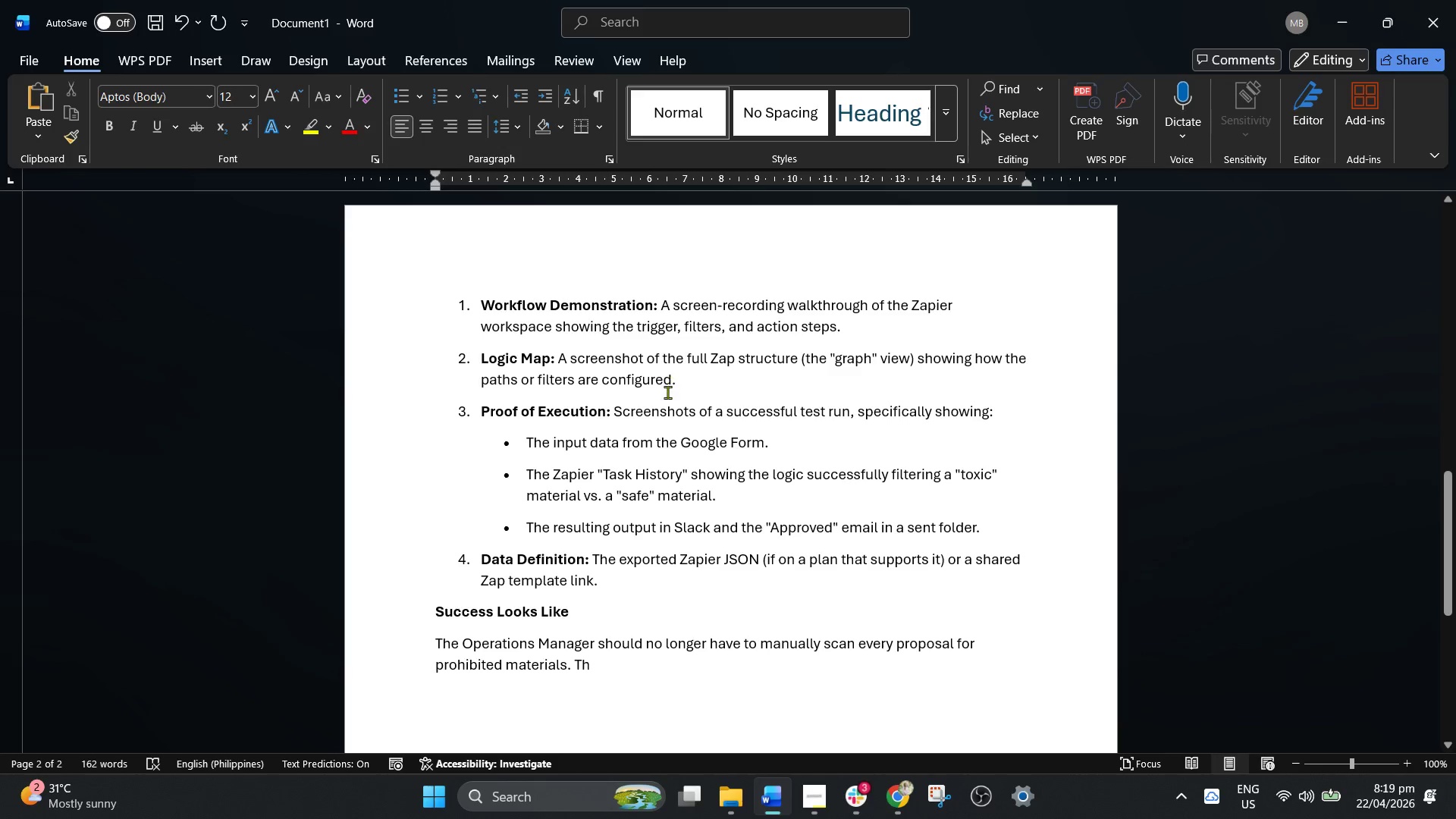 
wait(7.33)
 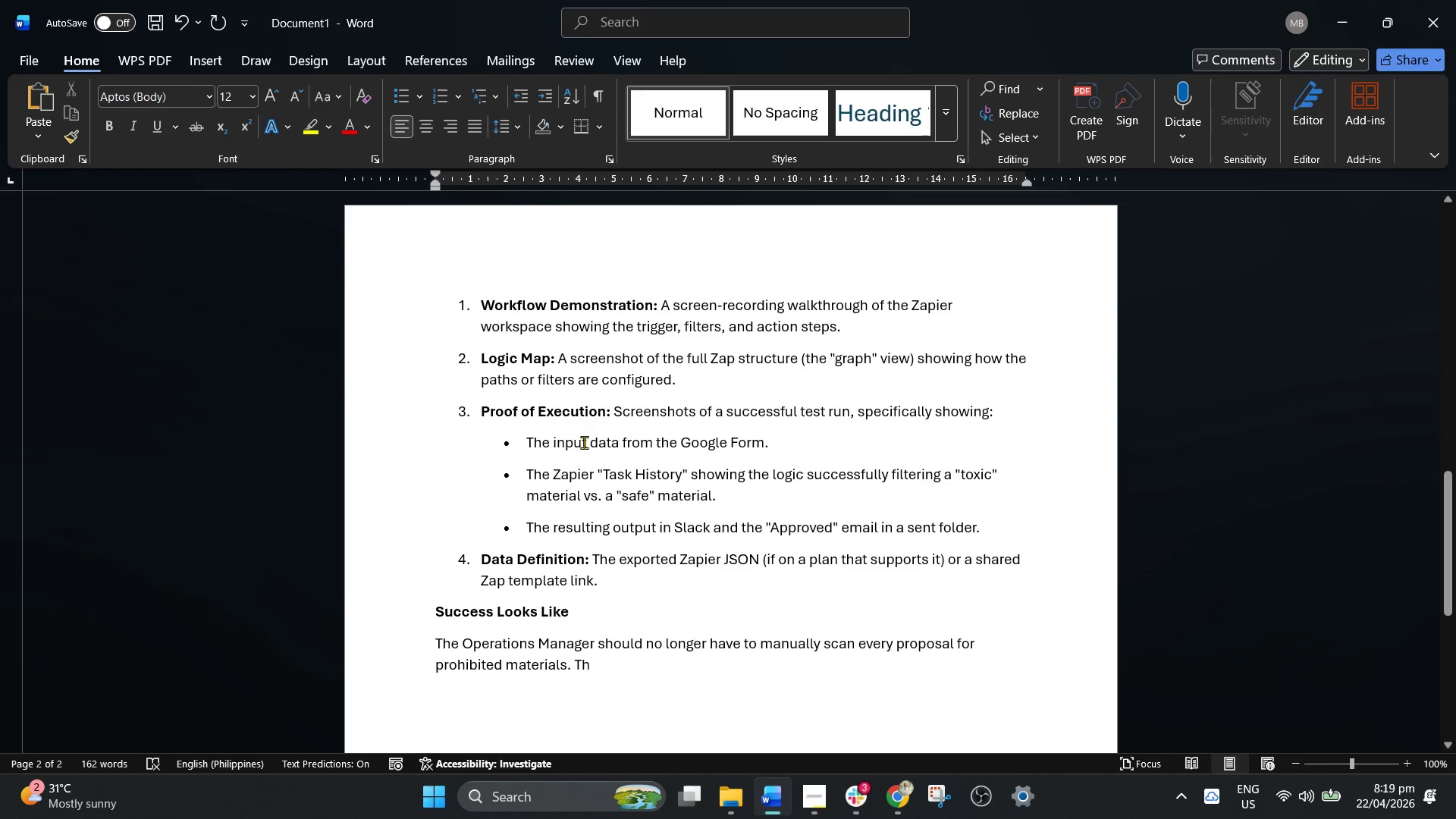 
left_click([714, 385])
 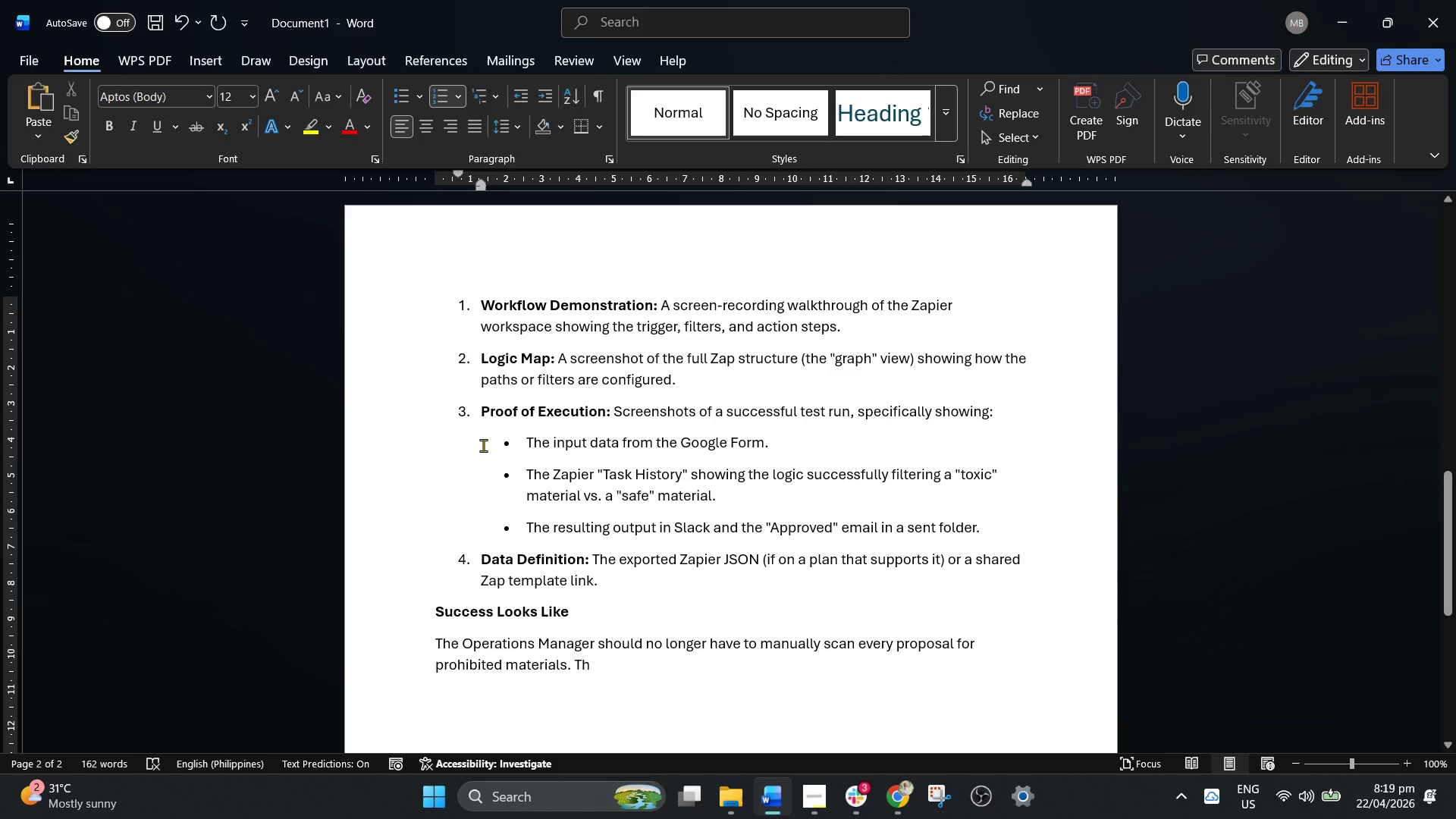 
wait(16.23)
 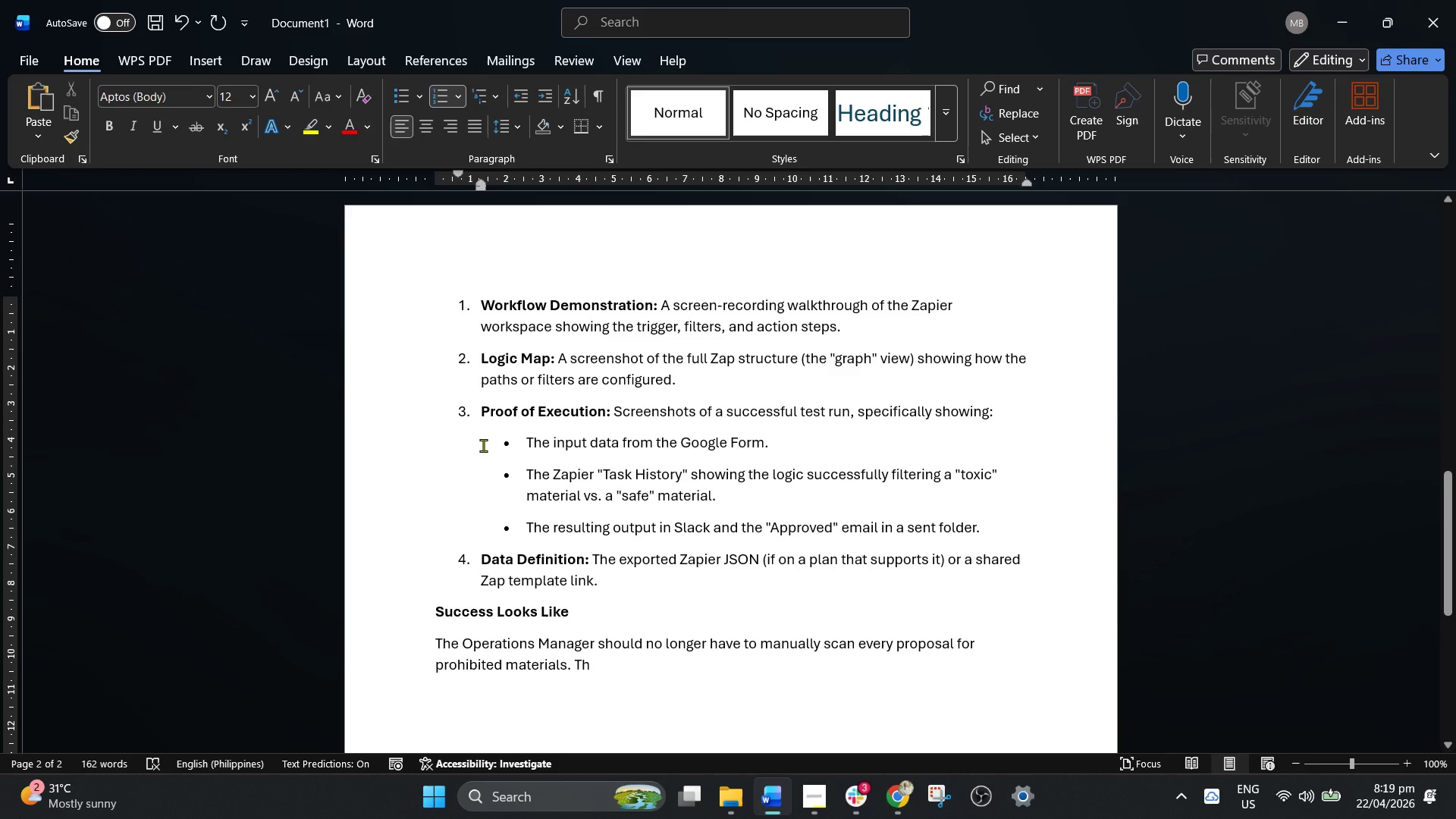 
left_click([898, 784])
 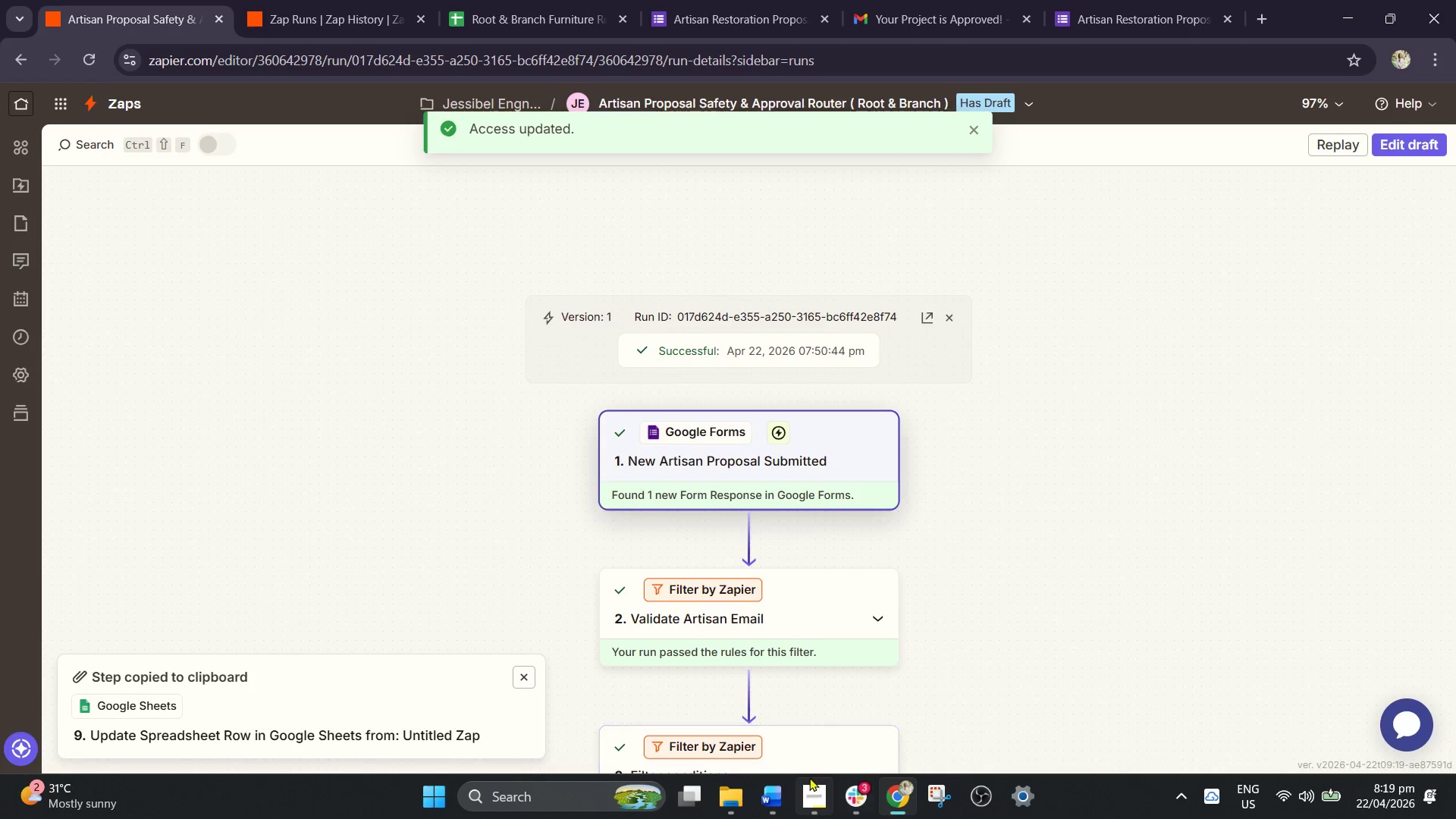 
left_click([774, 795])
 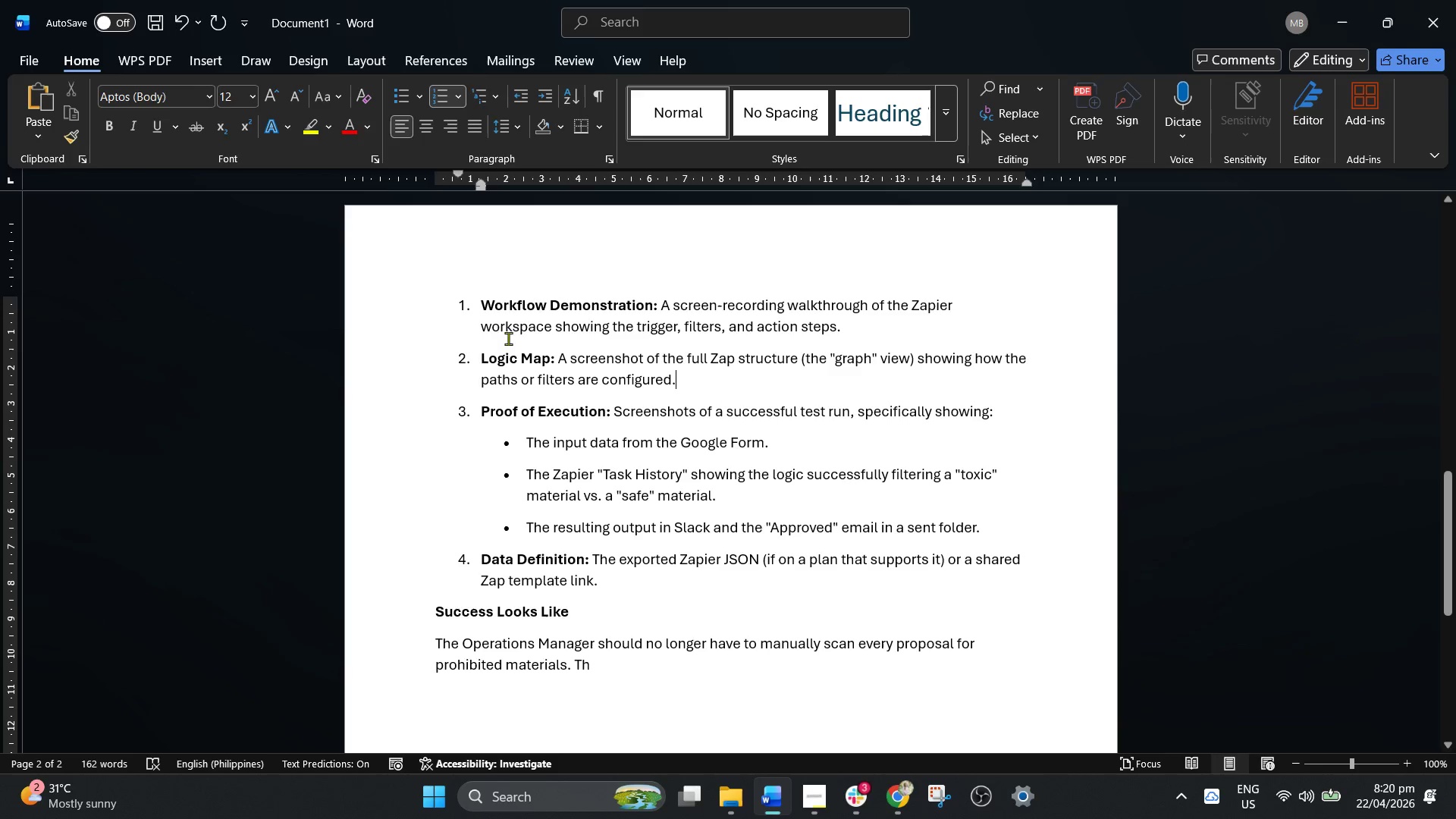 
wait(66.17)
 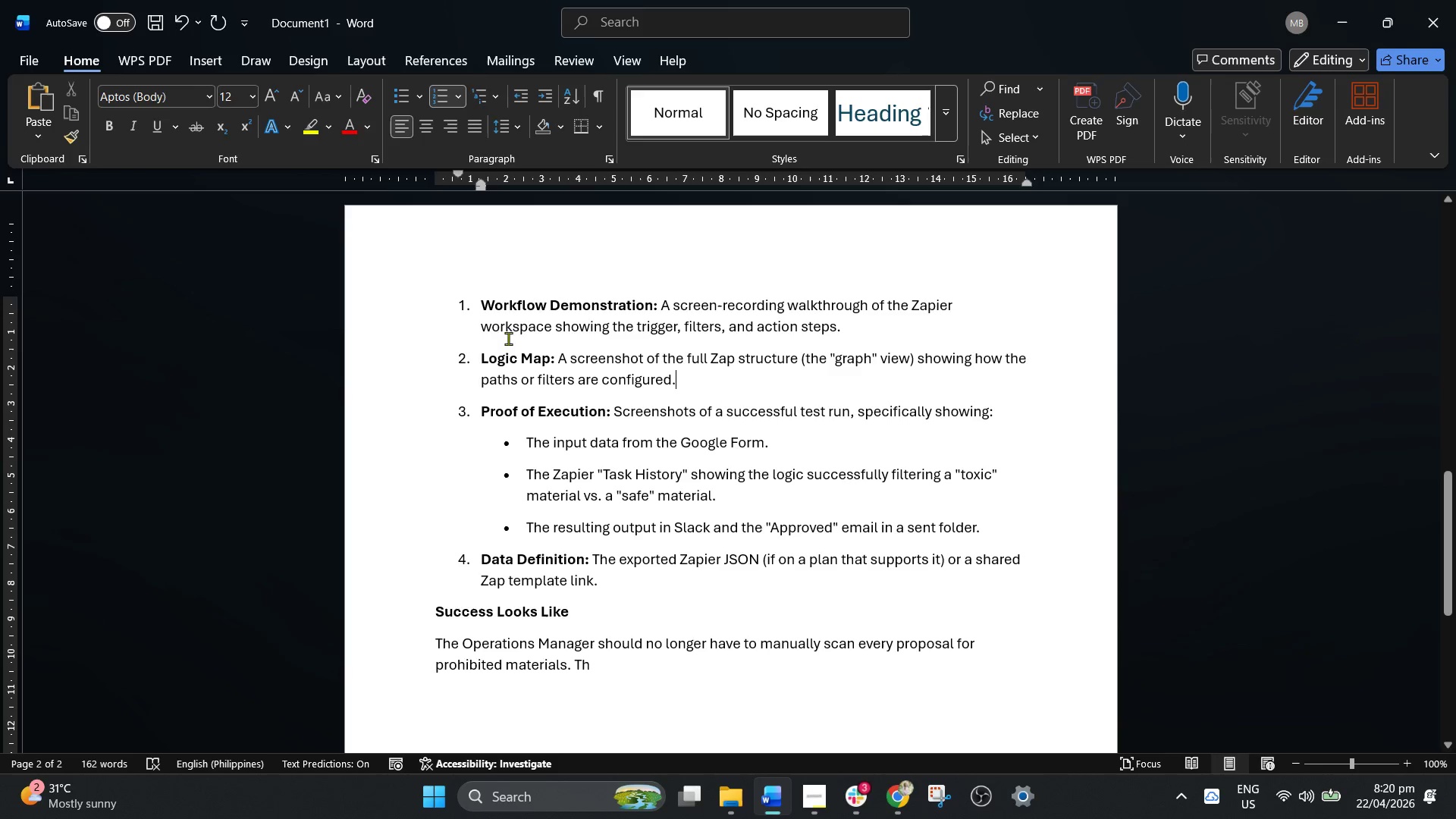 
scroll: coordinate [596, 298], scroll_direction: down, amount: 1.0
 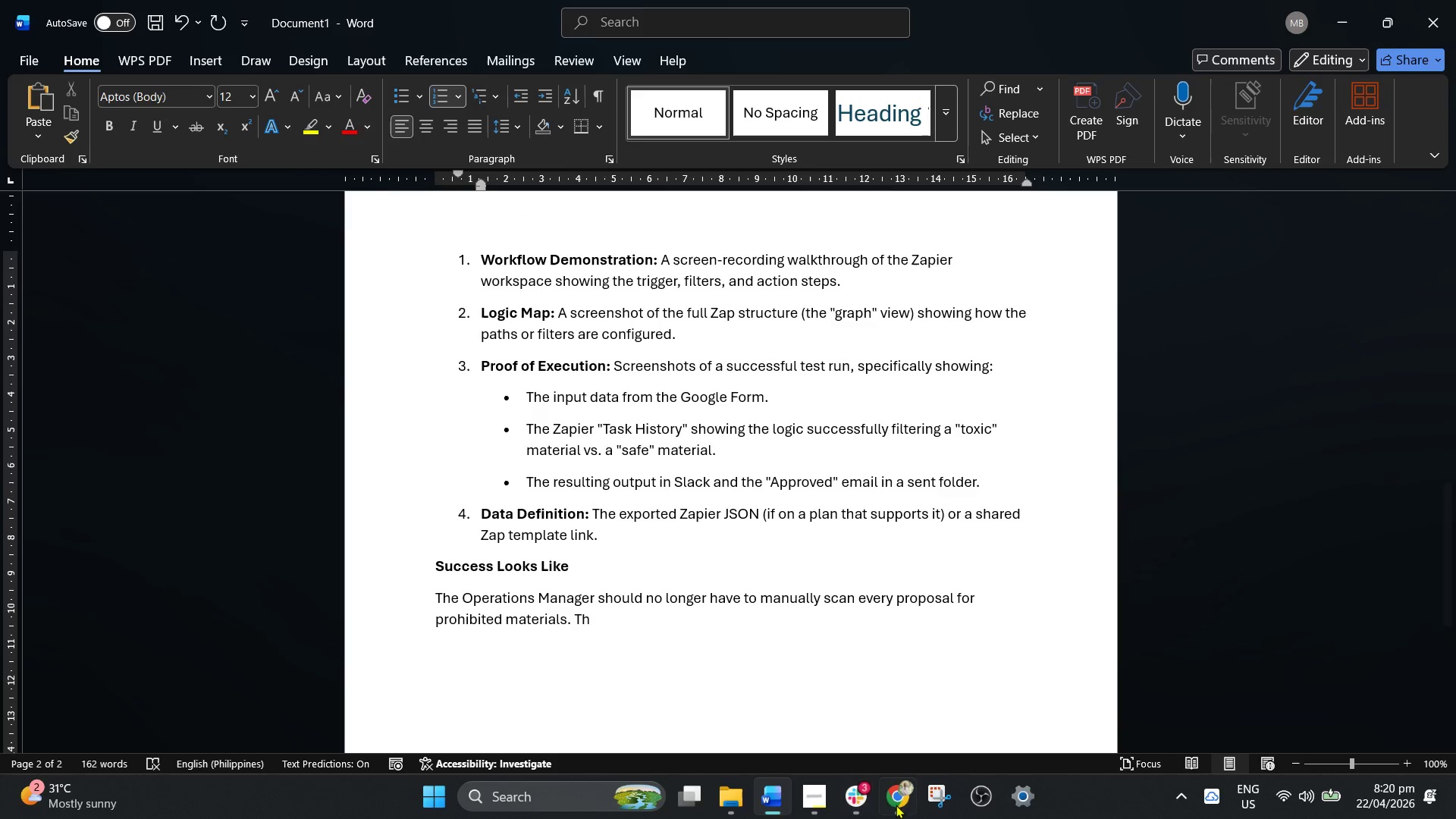 
left_click([908, 796])
 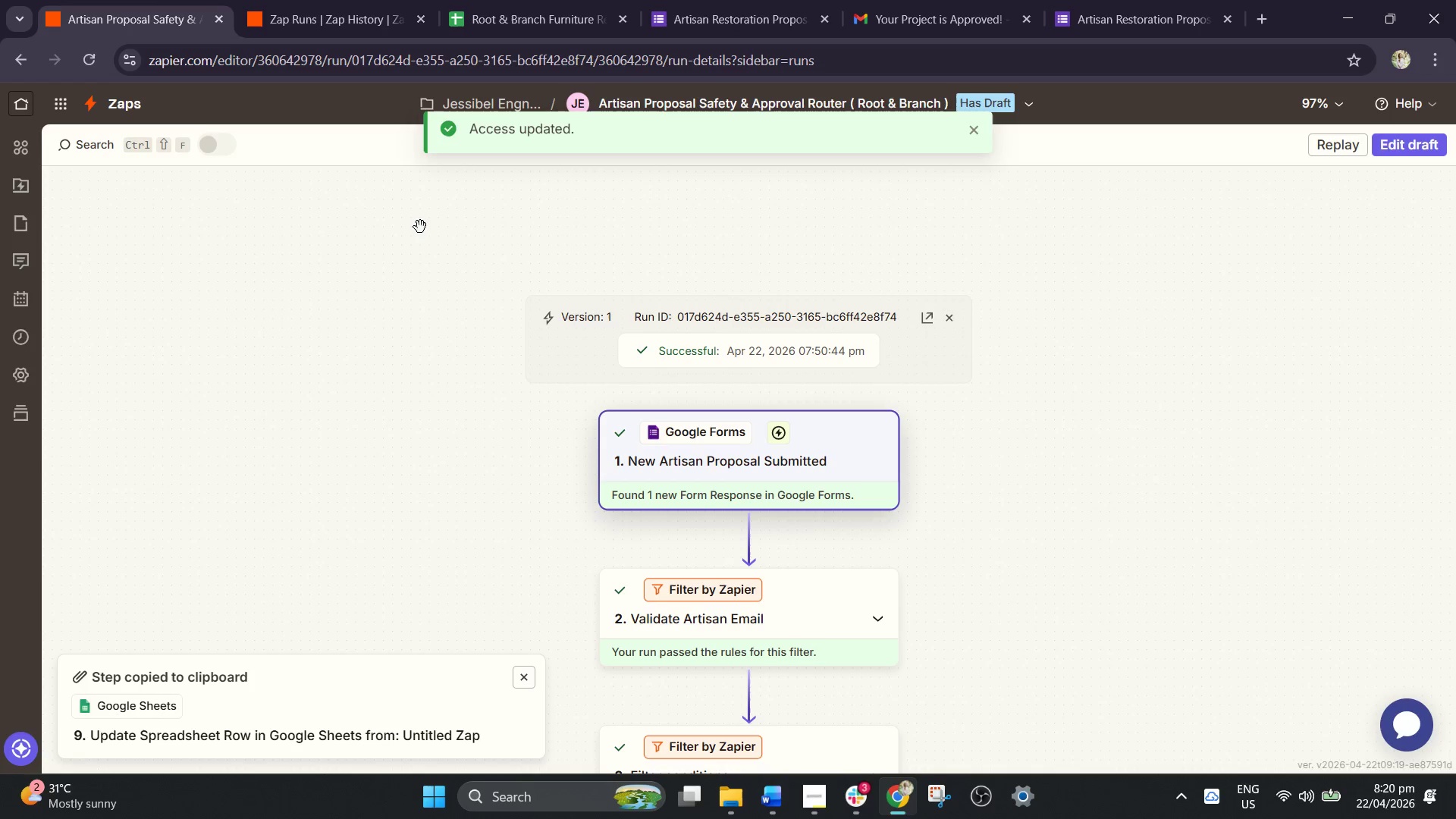 
mouse_move([372, 5])
 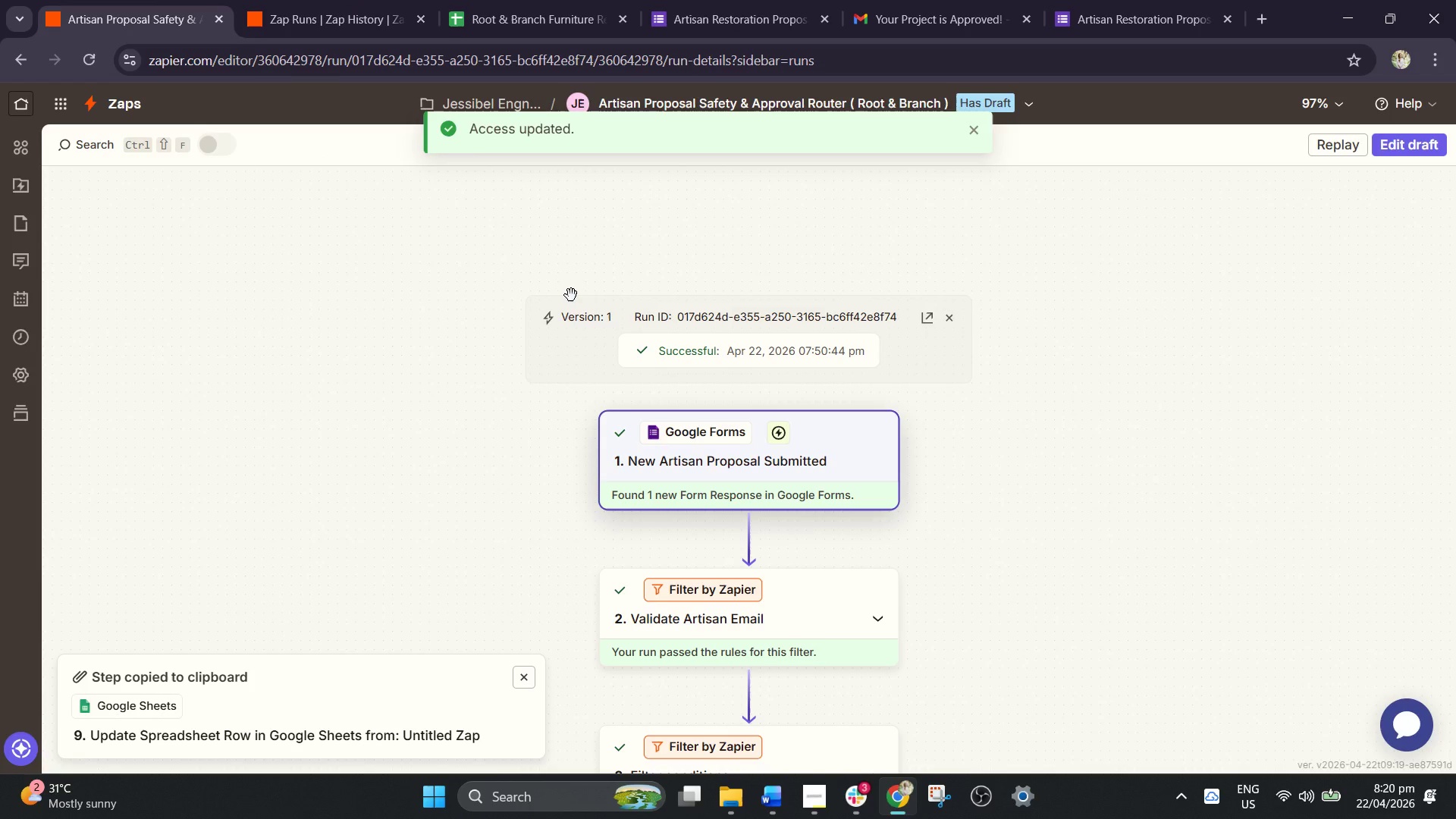 
wait(8.97)
 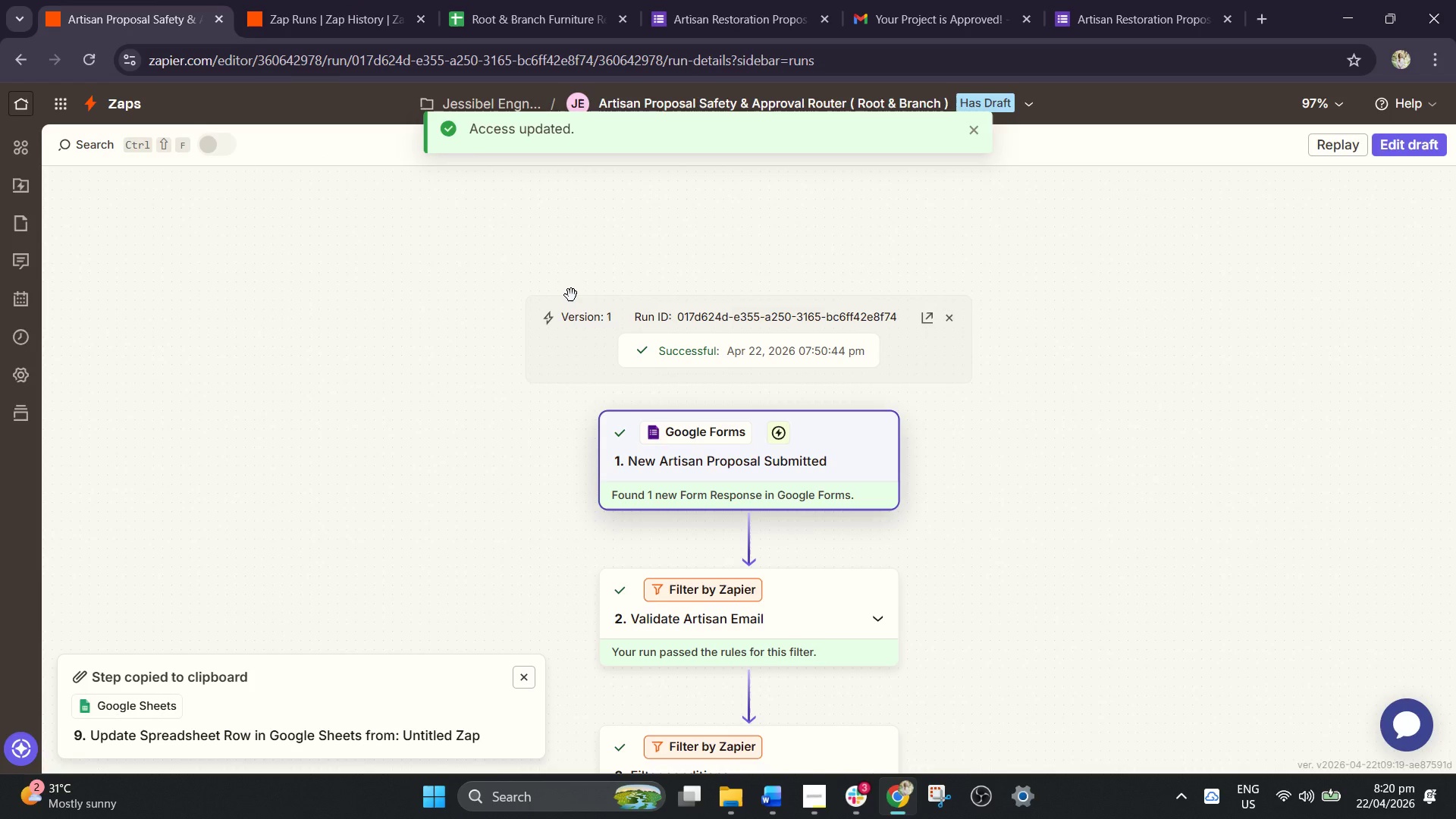 
left_click([815, 795])